 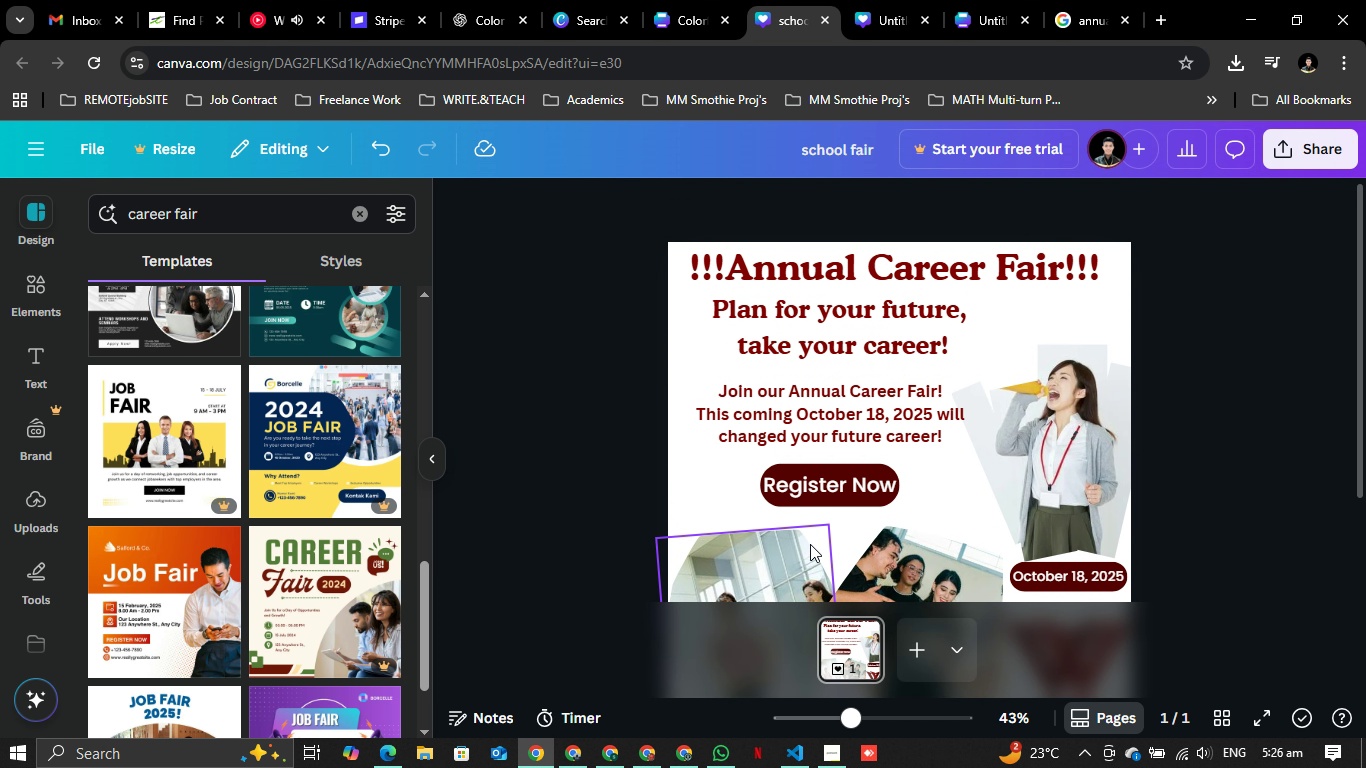 
scroll: coordinate [561, 360], scroll_direction: down, amount: 11.0
 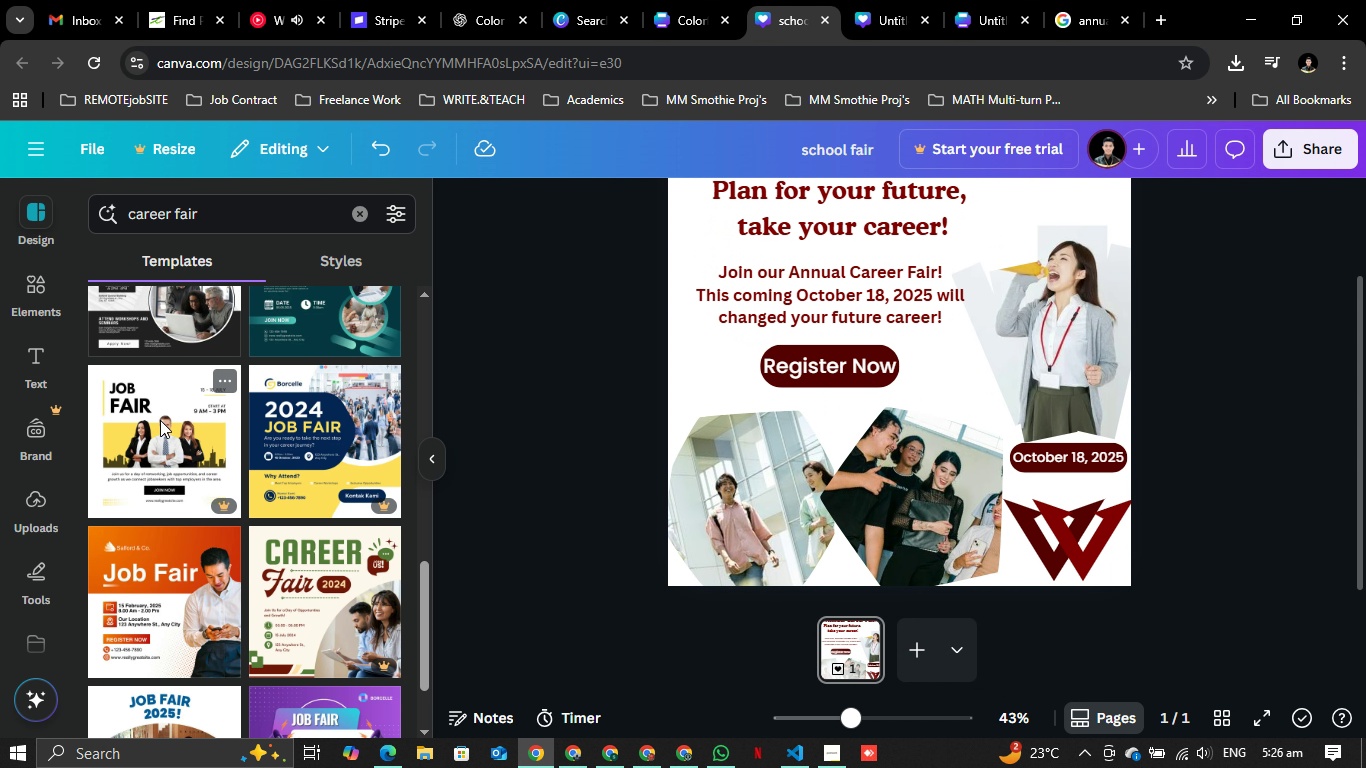 
left_click([160, 420])
 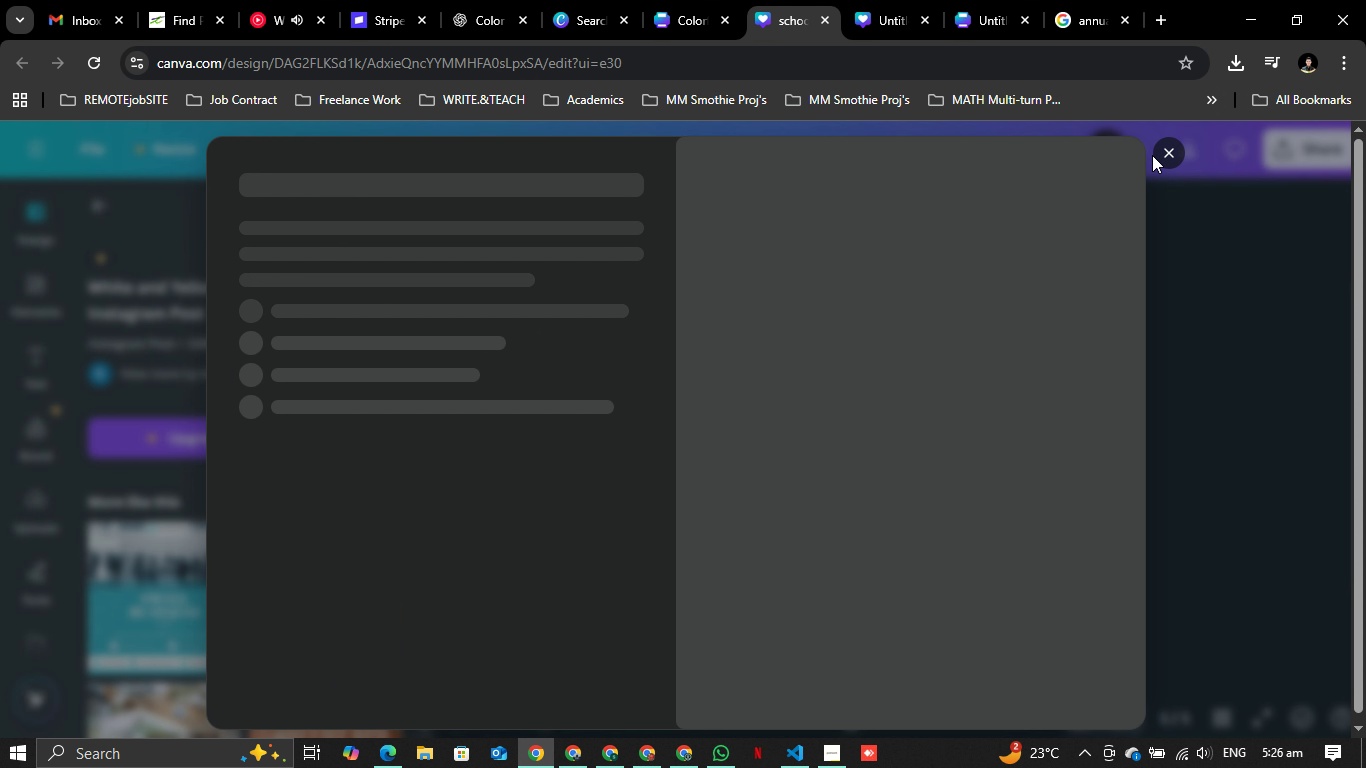 
left_click([1166, 155])
 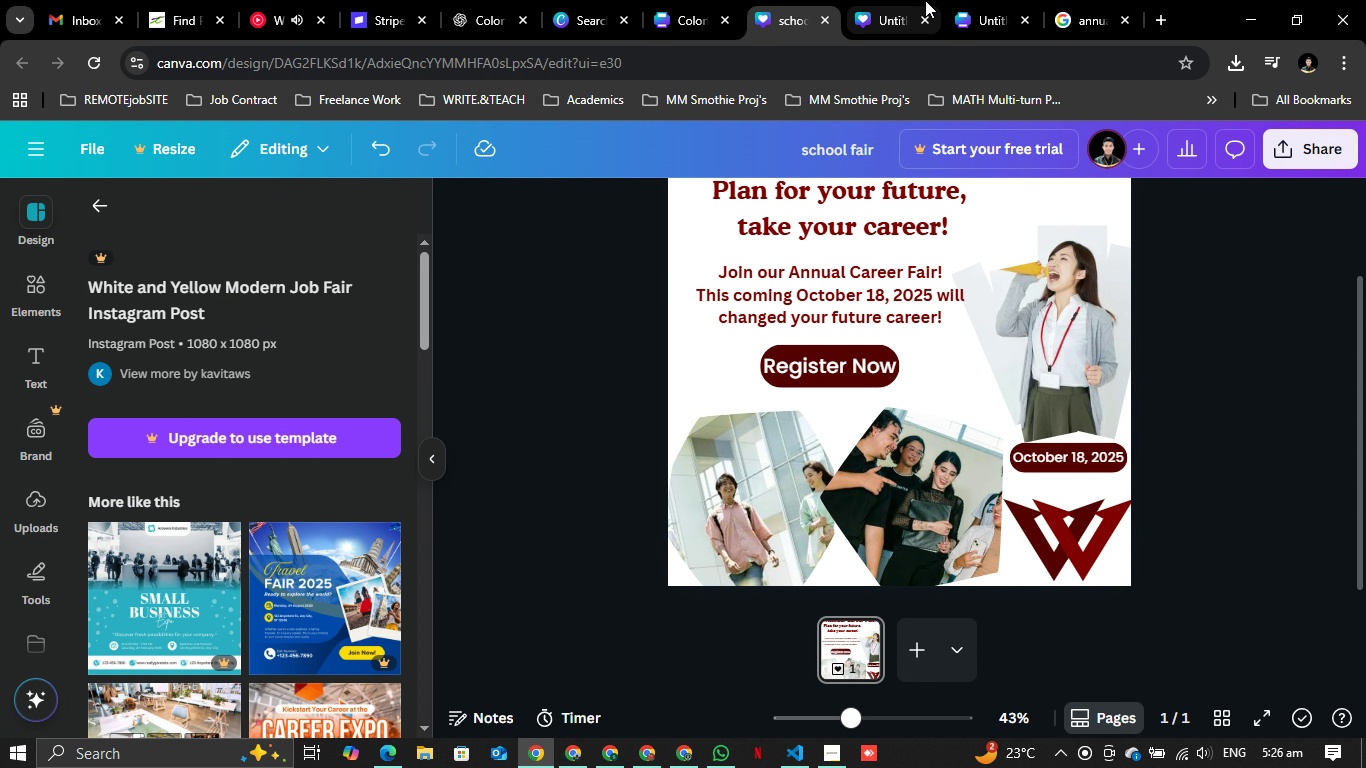 
left_click([888, 0])
 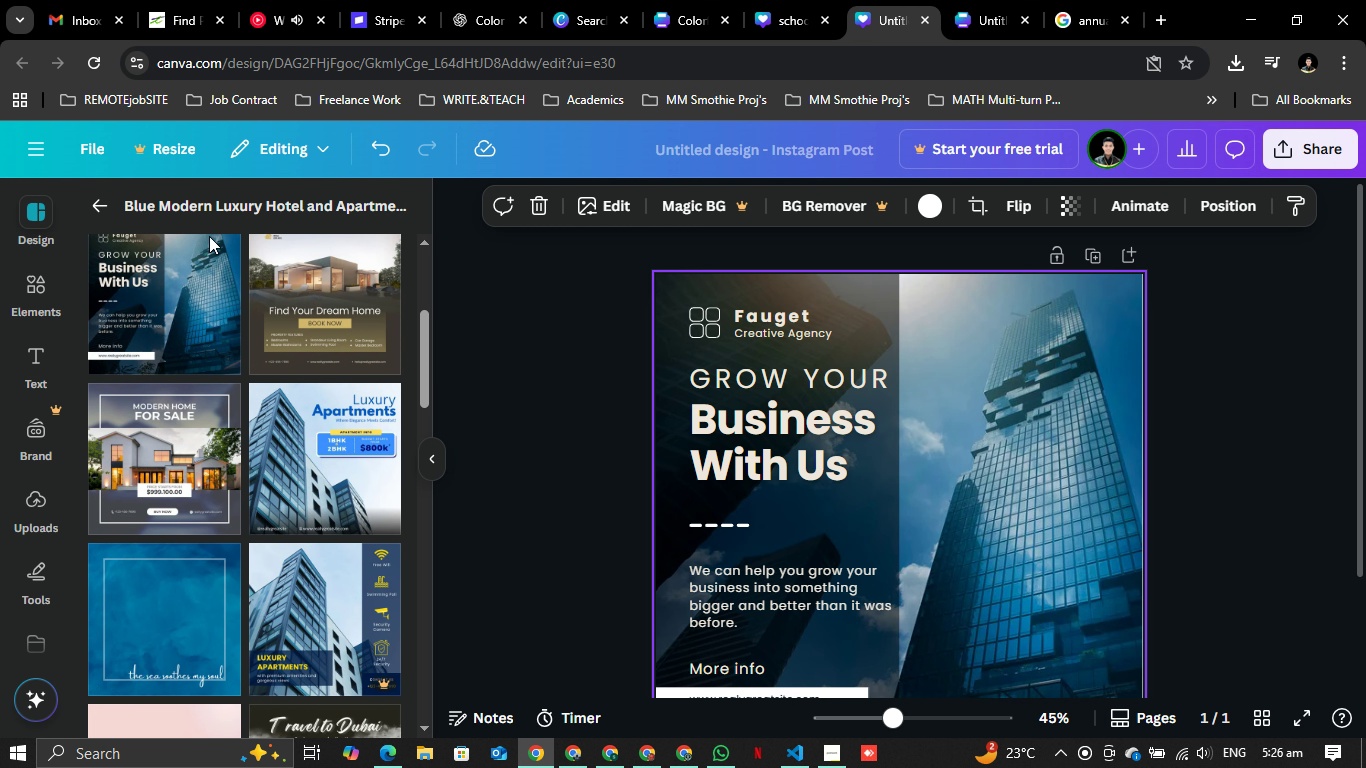 
scroll: coordinate [218, 264], scroll_direction: up, amount: 8.0
 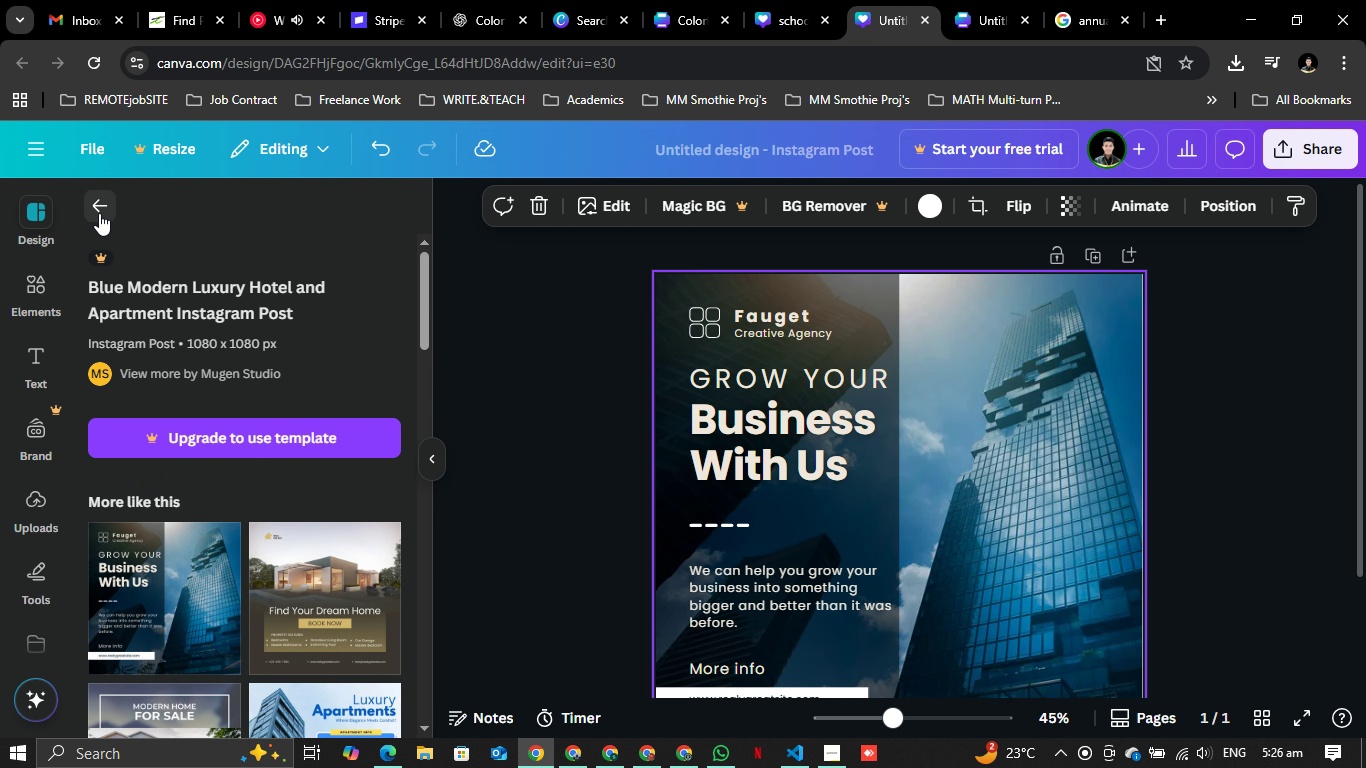 
left_click([99, 213])
 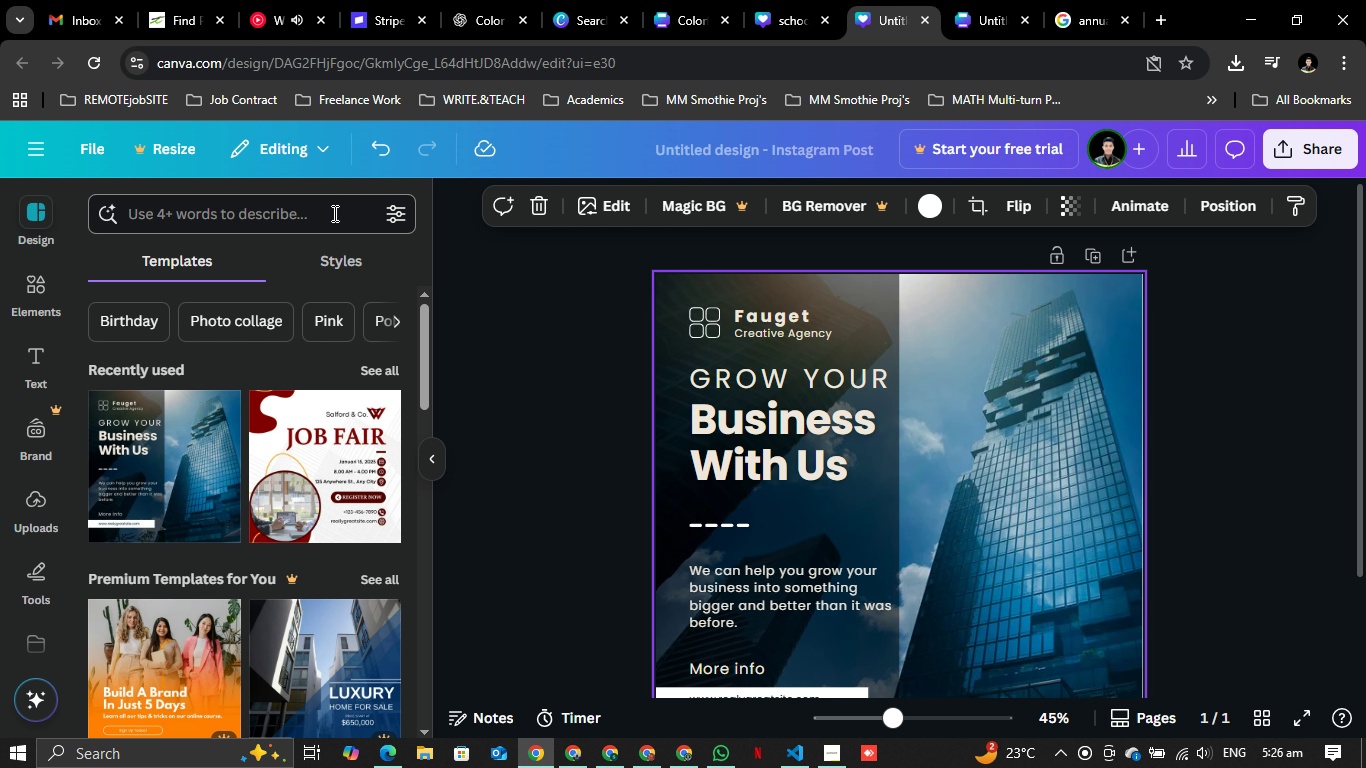 
left_click([333, 213])
 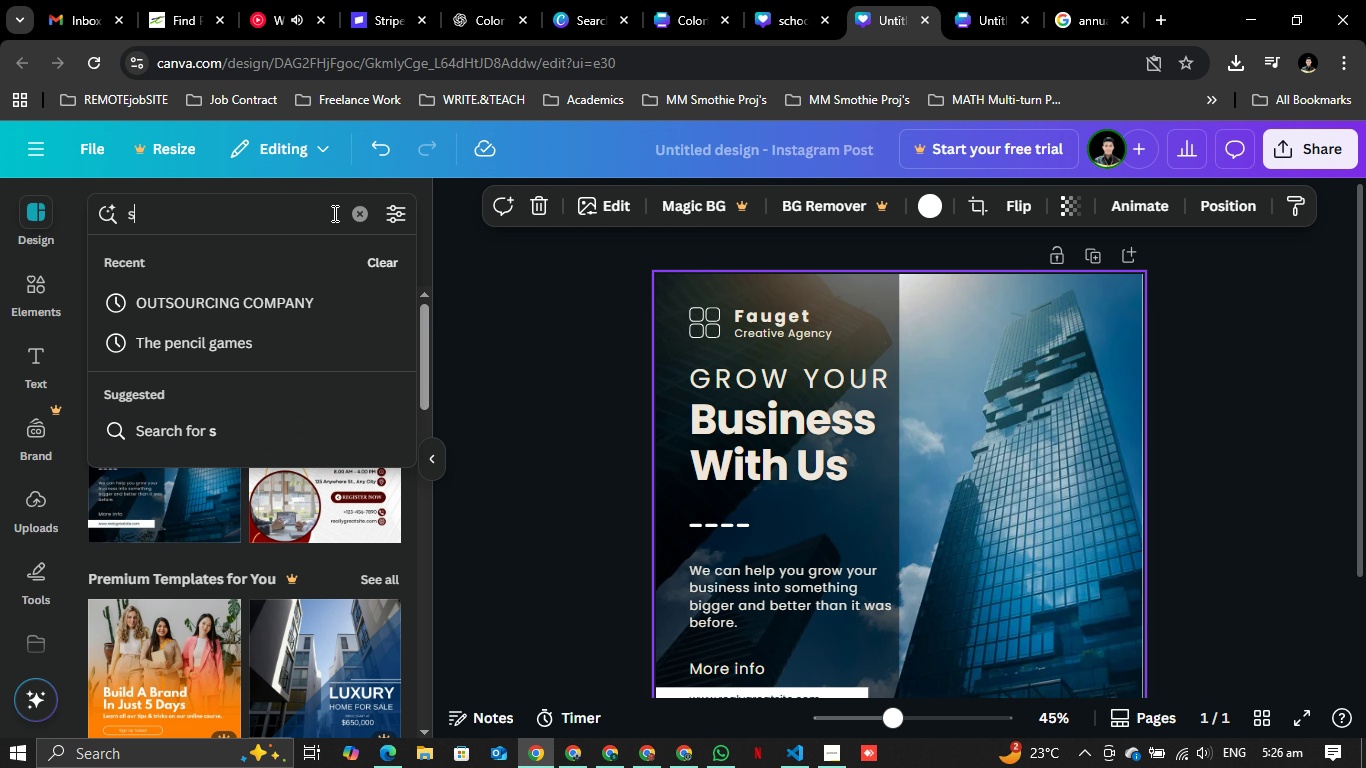 
type(school a)
key(Backspace)
type(fair)
 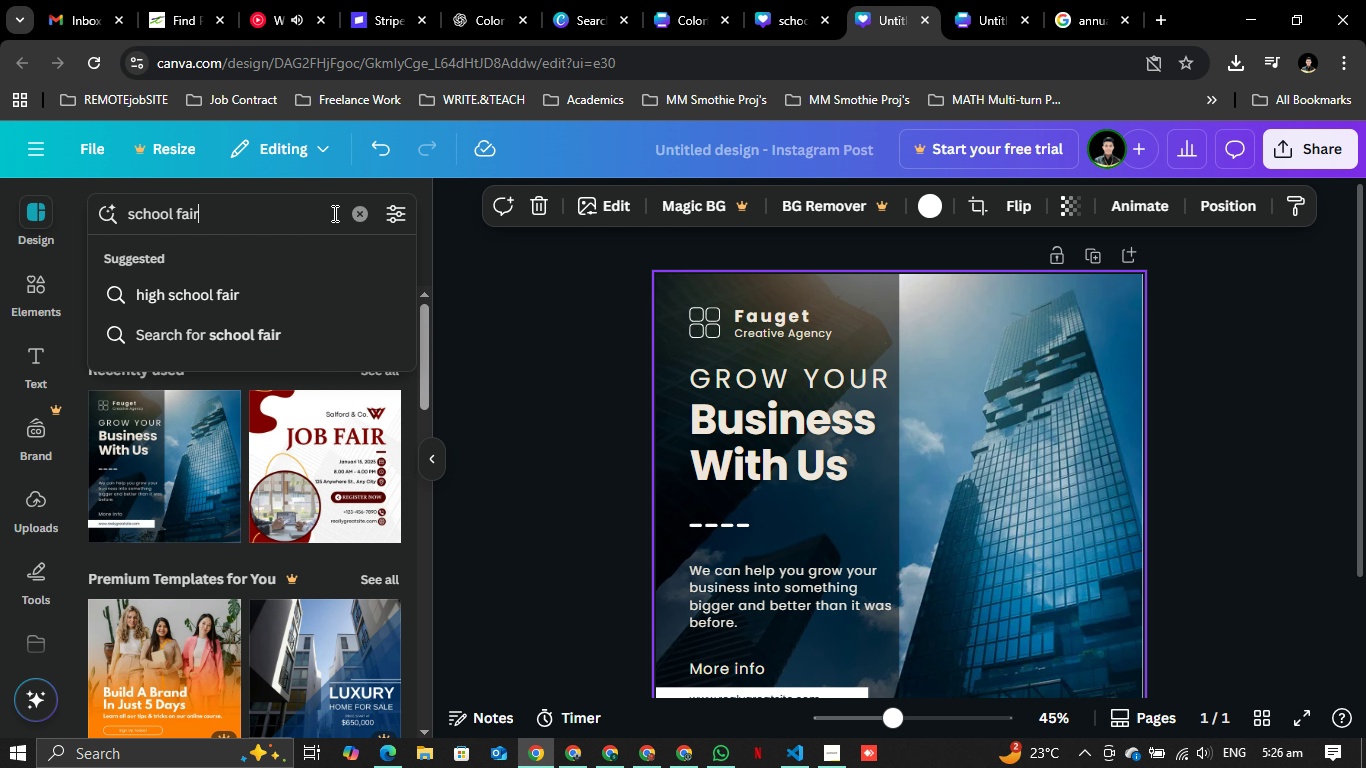 
key(Enter)
 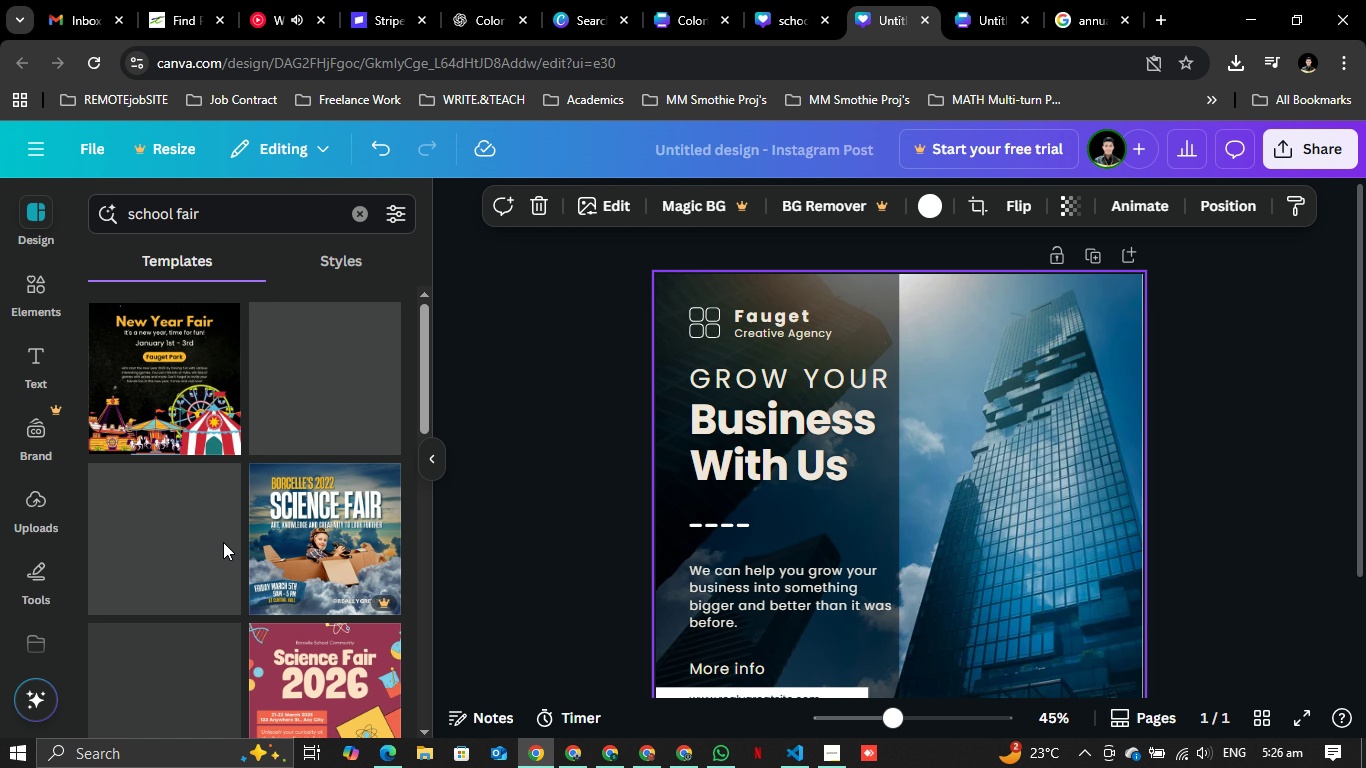 
wait(8.21)
 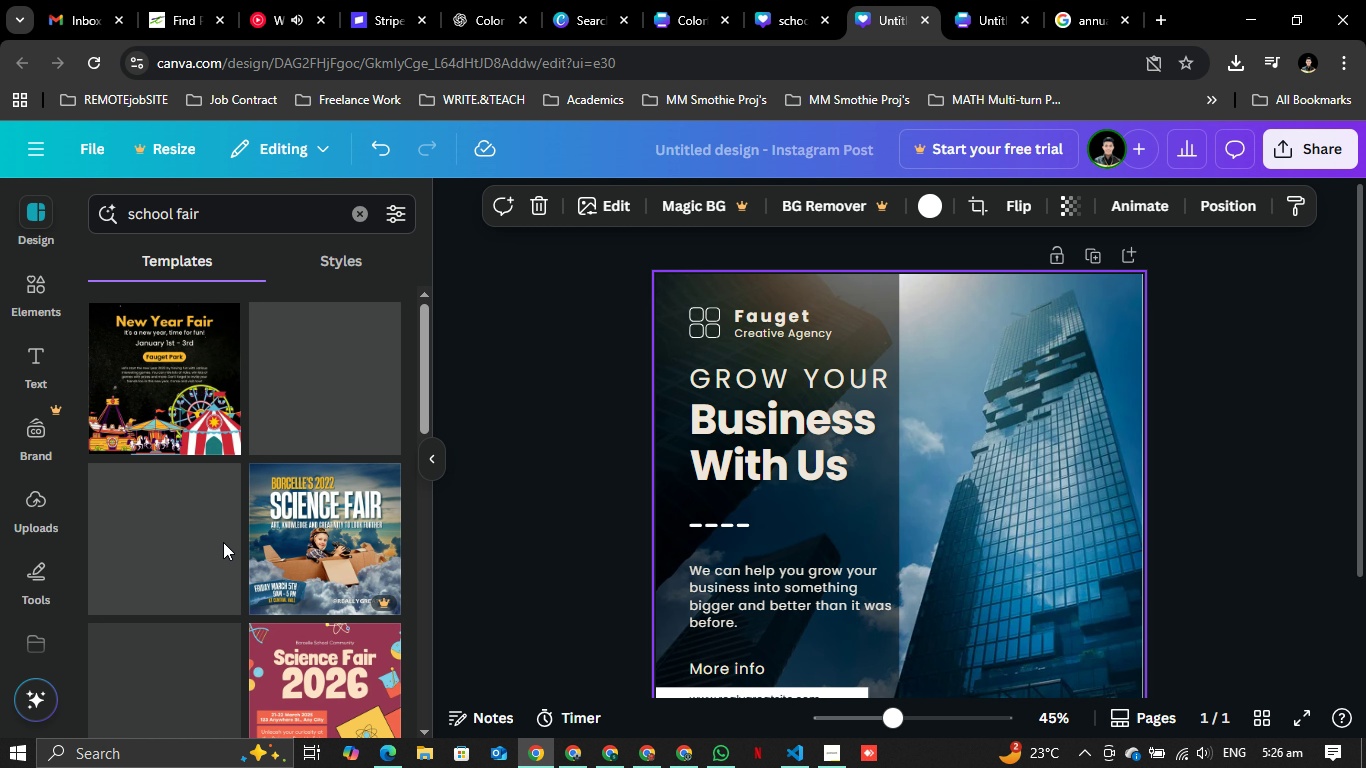 
key(Alt+AltLeft)
 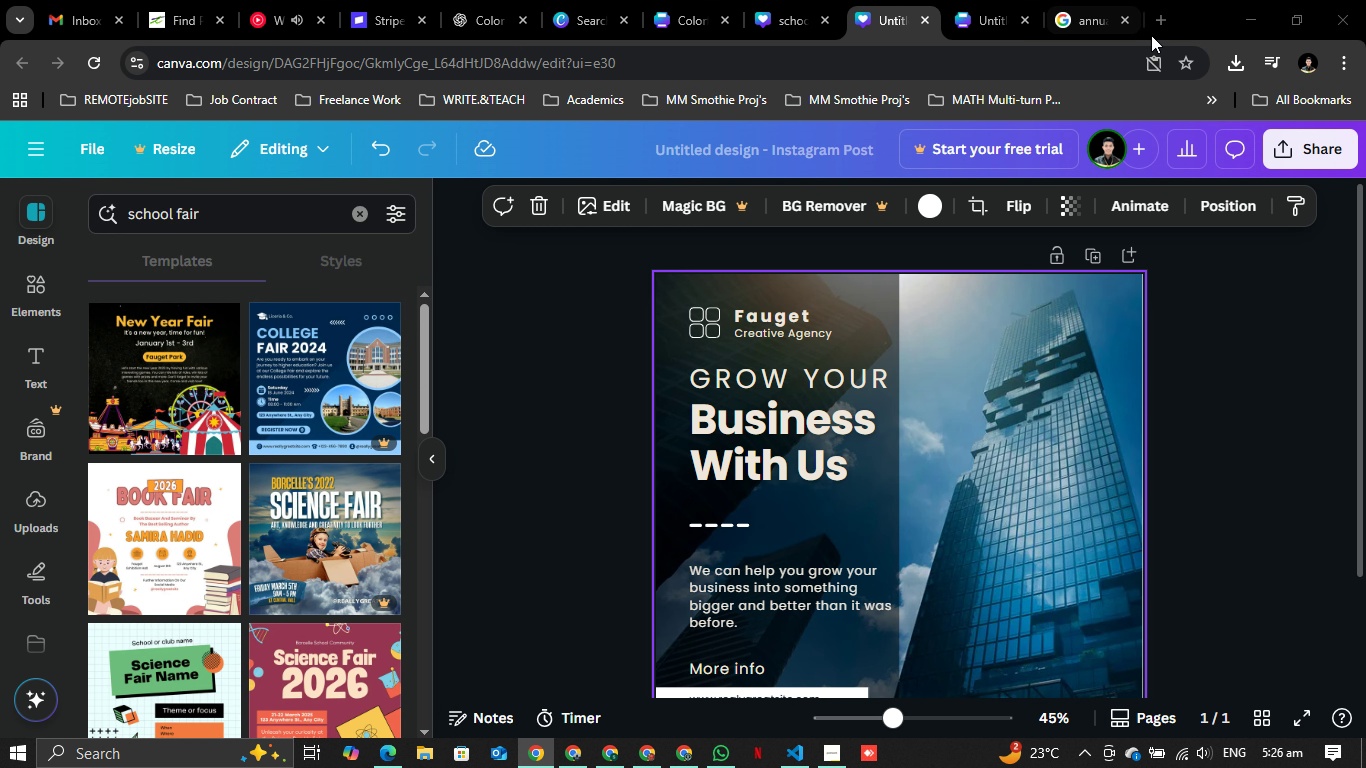 
key(Alt+Tab)